 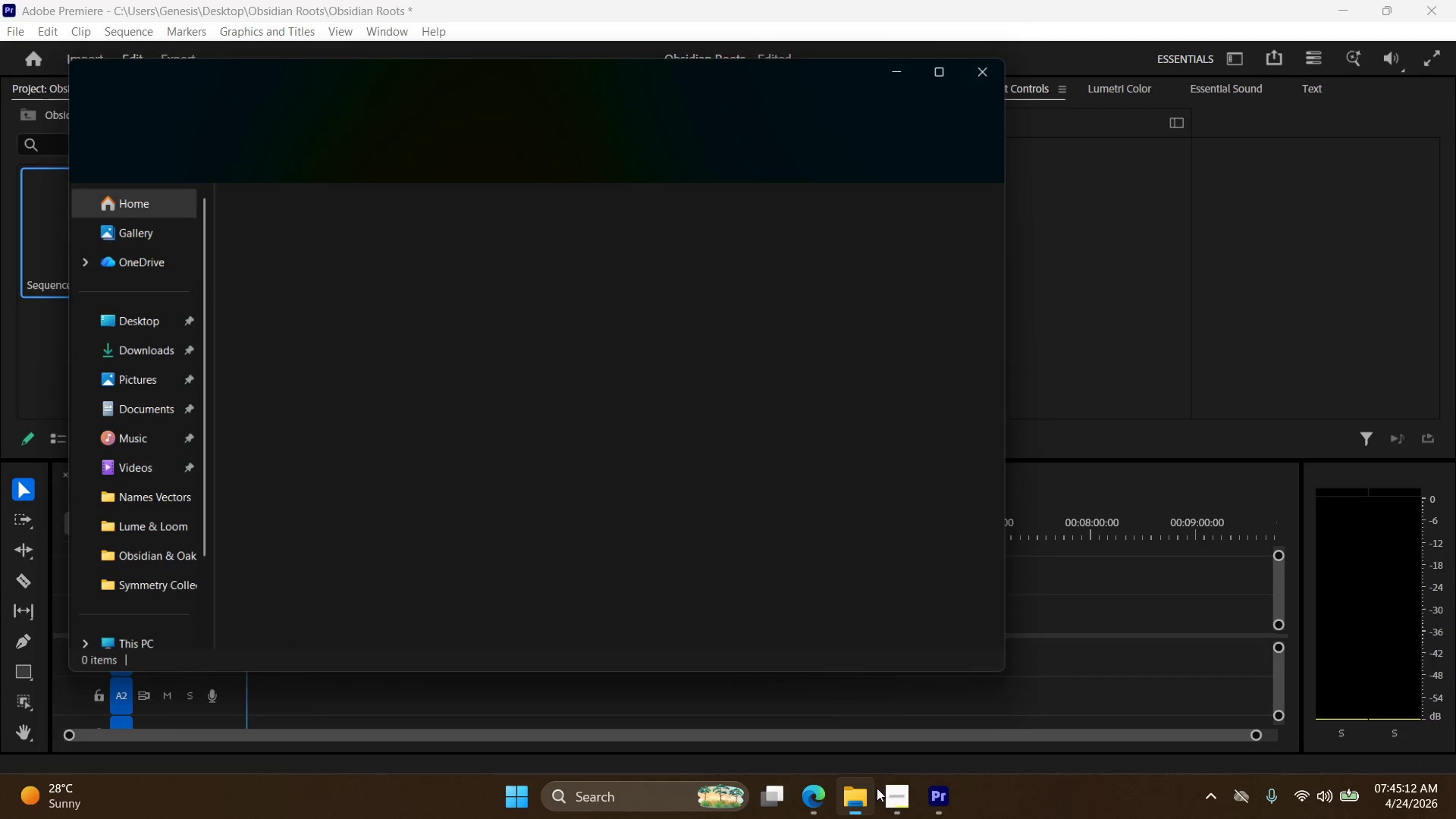 
left_click([811, 784])
 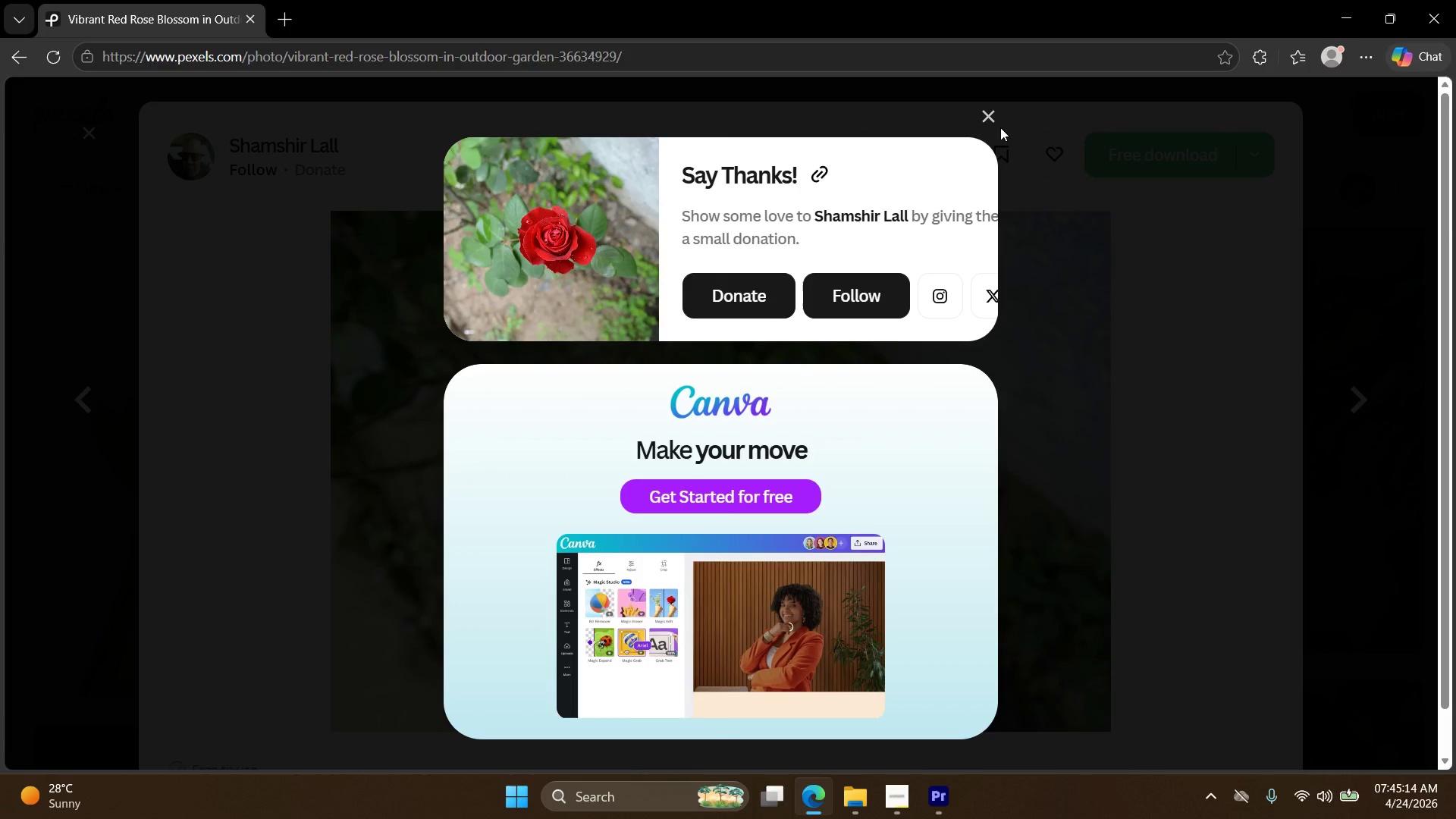 
left_click([993, 119])
 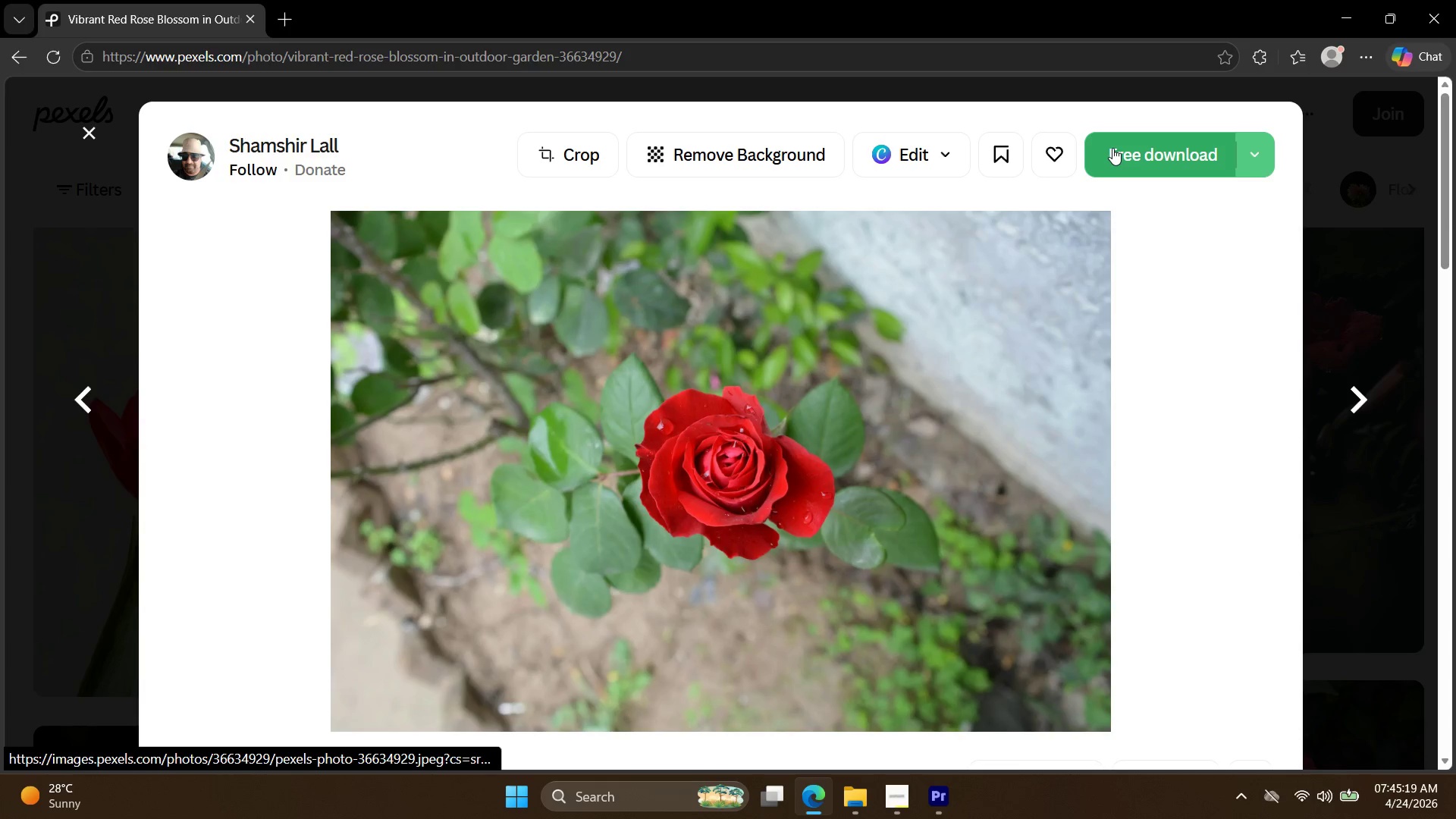 
wait(5.38)
 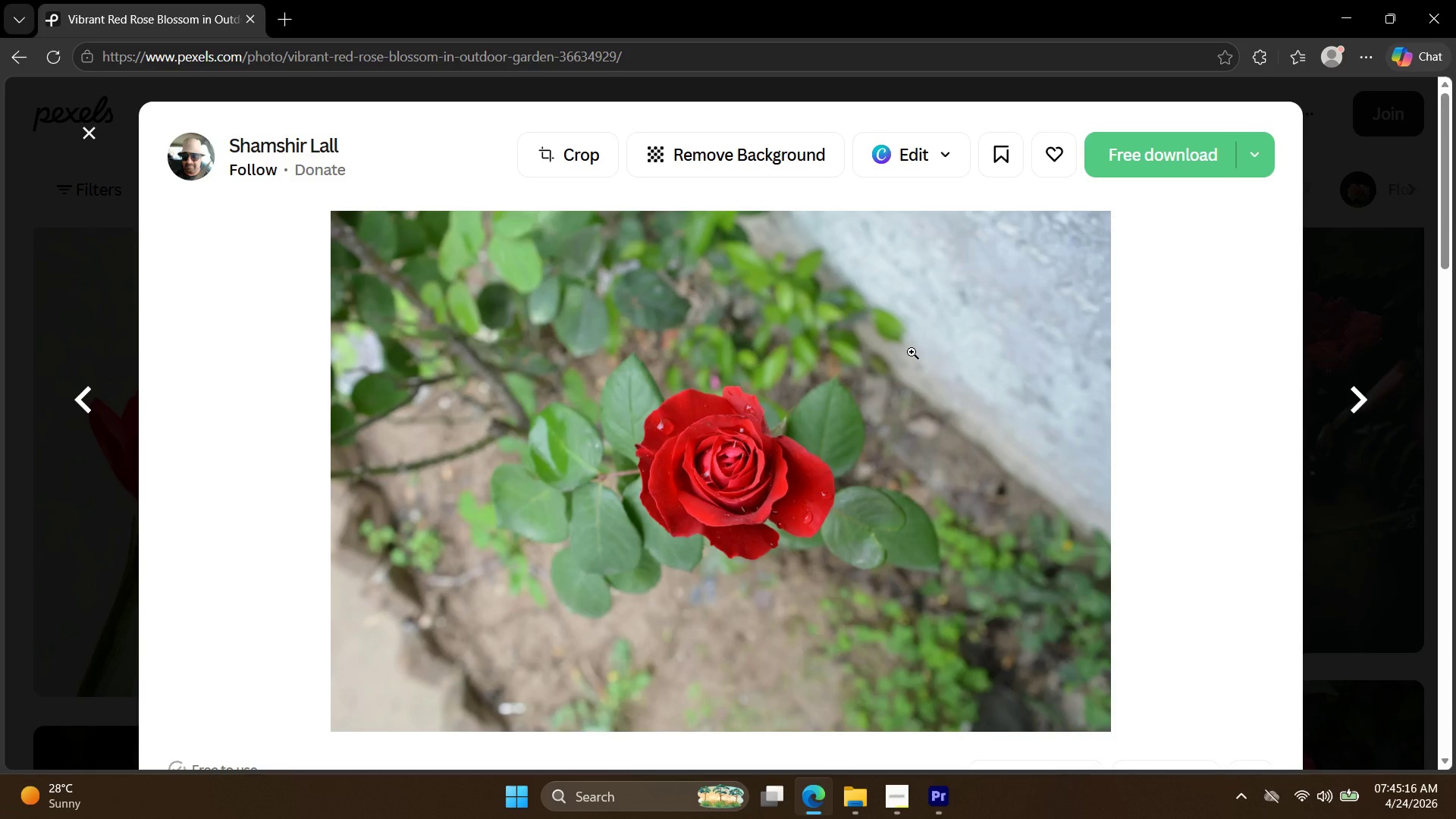 
key(Control+J)
 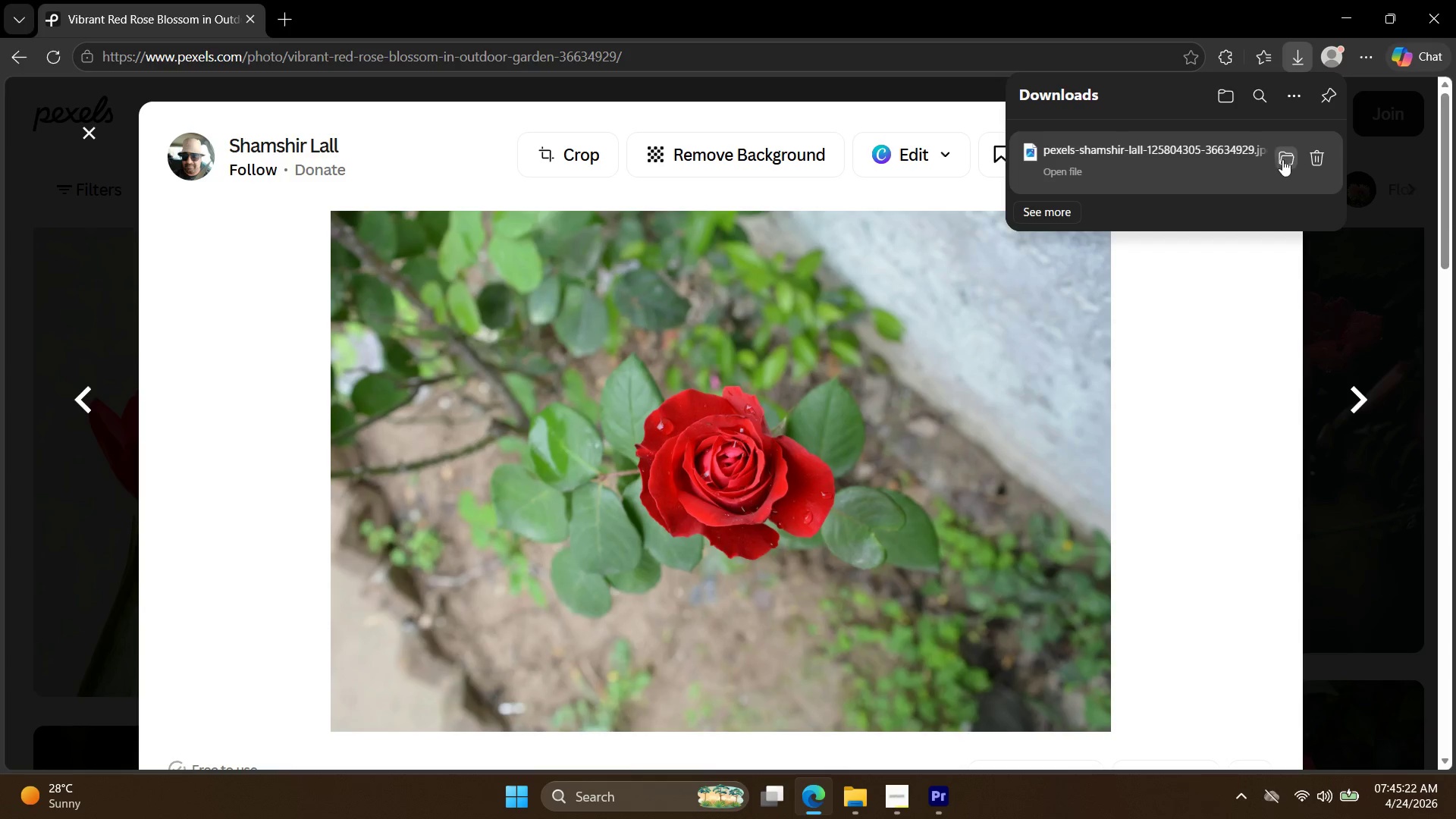 
left_click([1285, 159])
 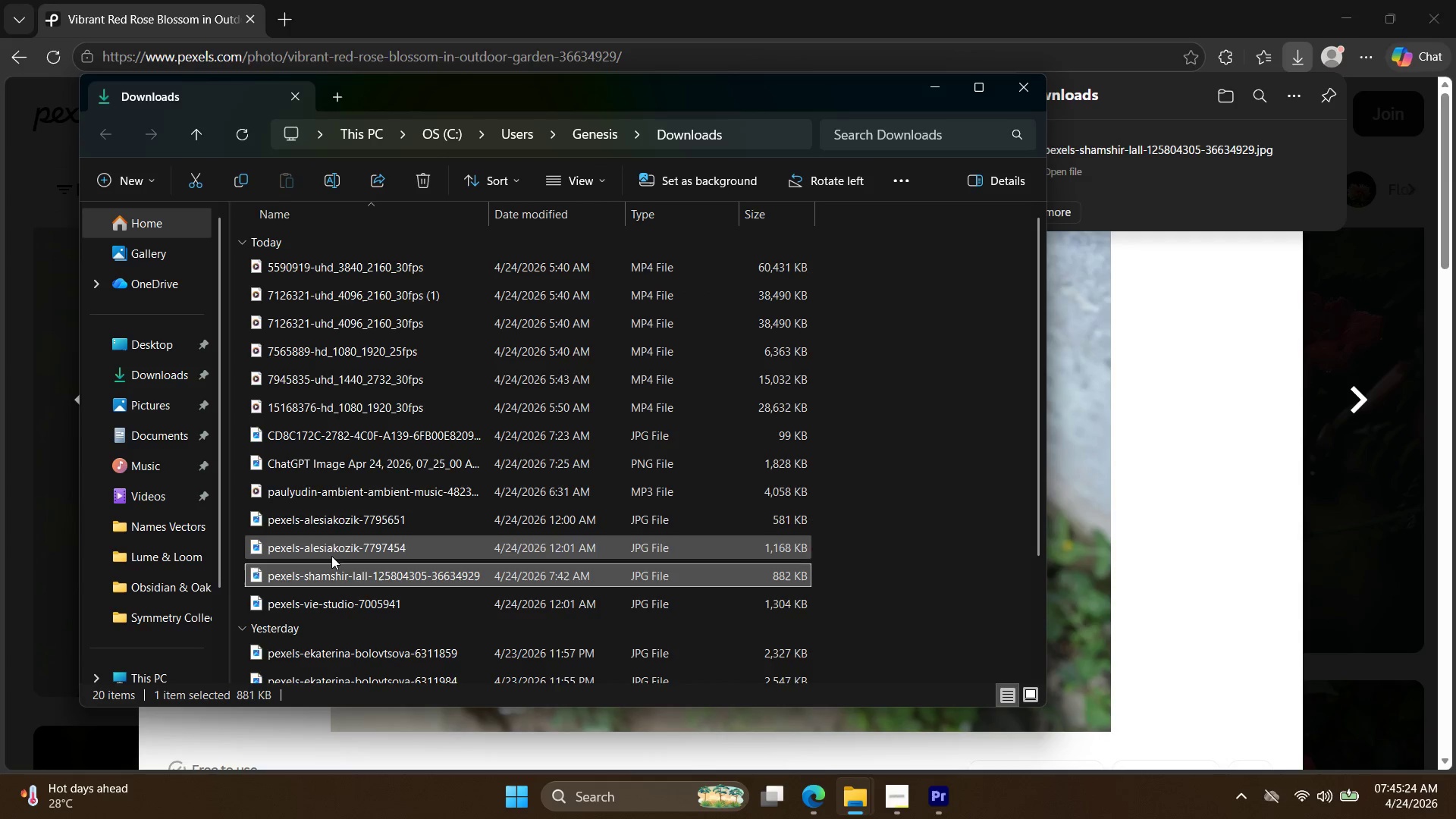 
left_click_drag(start_coordinate=[353, 580], to_coordinate=[945, 810])
 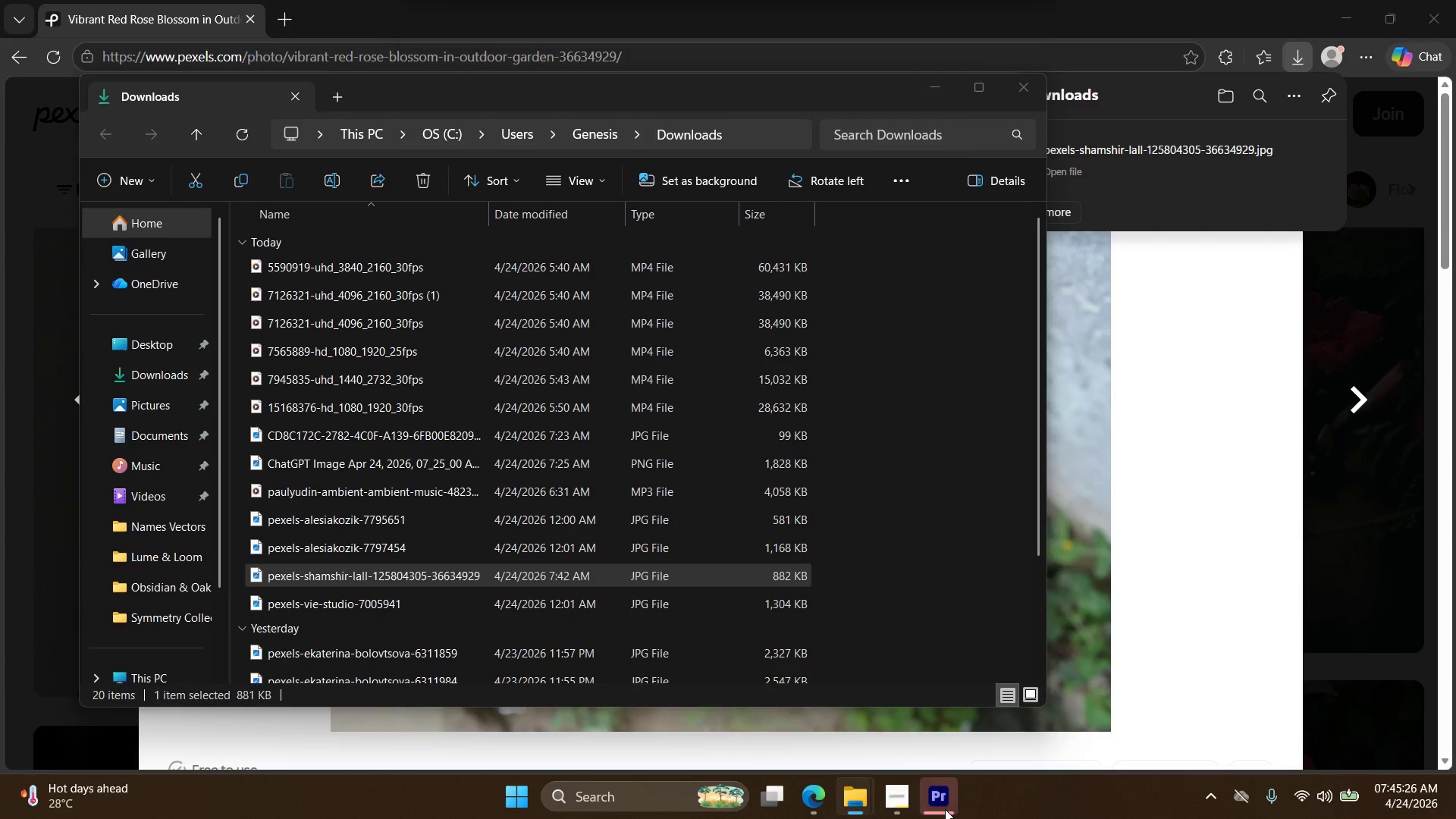 
left_click([945, 808])
 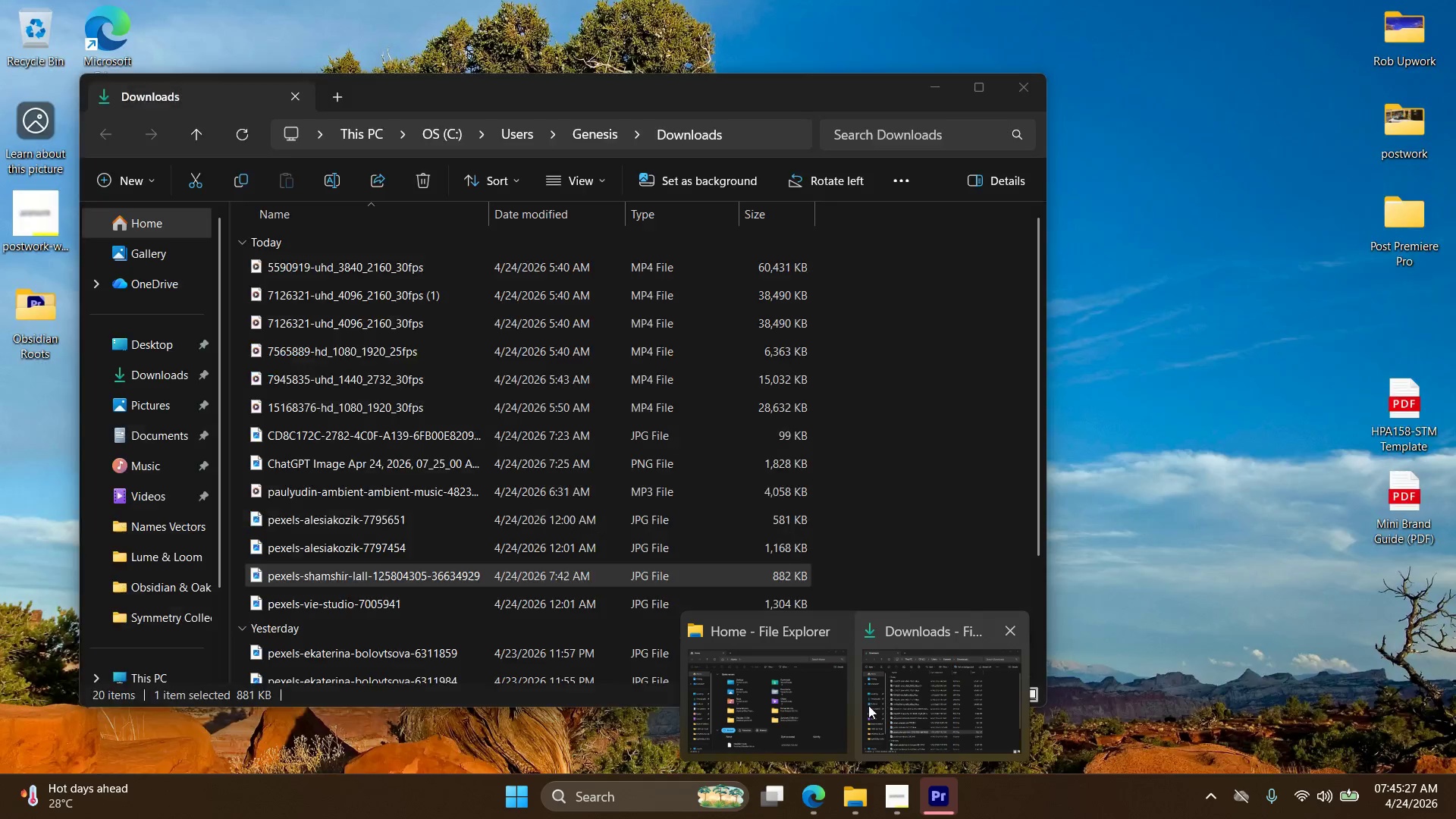 
left_click([904, 708])
 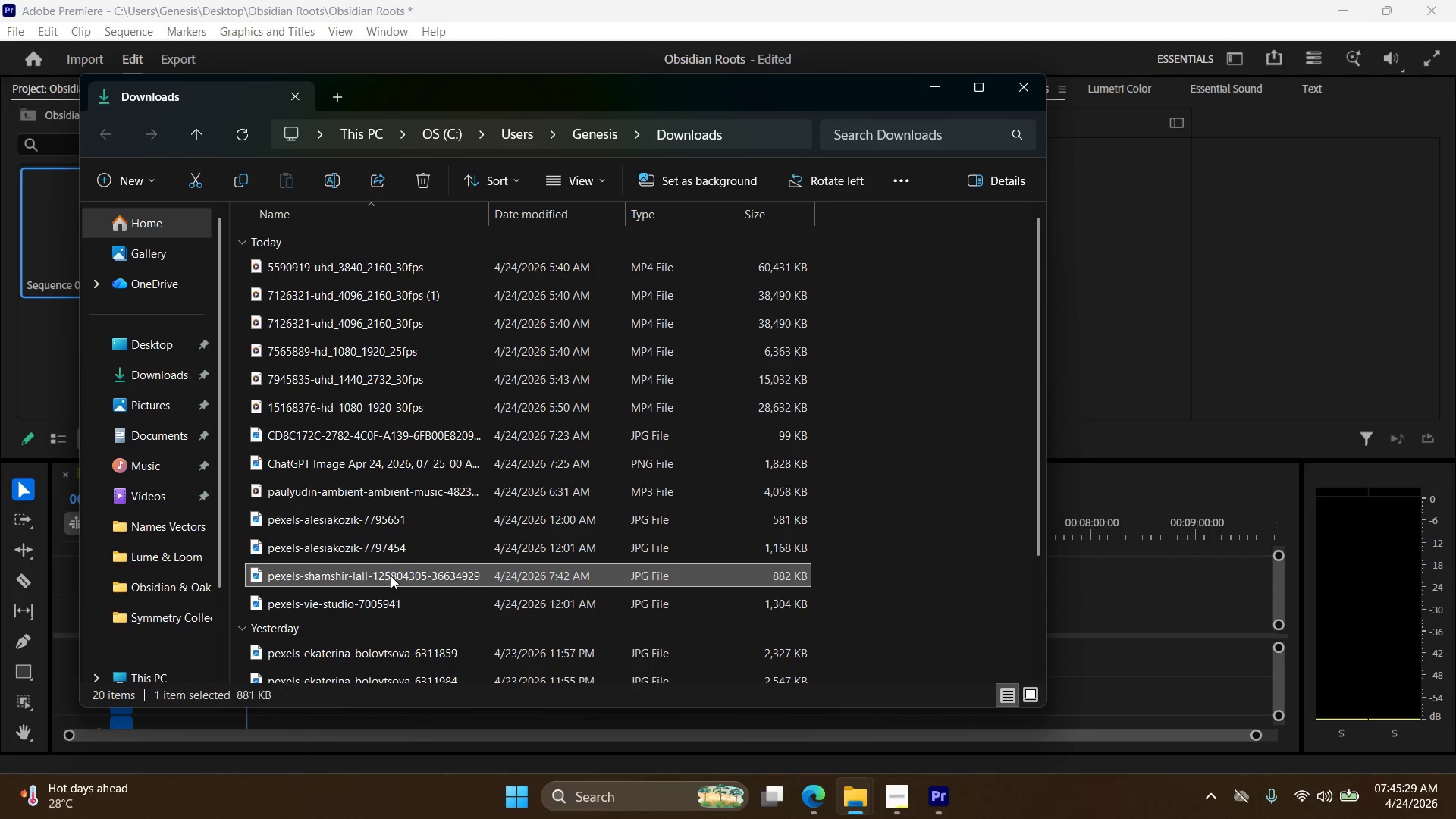 
left_click_drag(start_coordinate=[391, 576], to_coordinate=[1084, 588])
 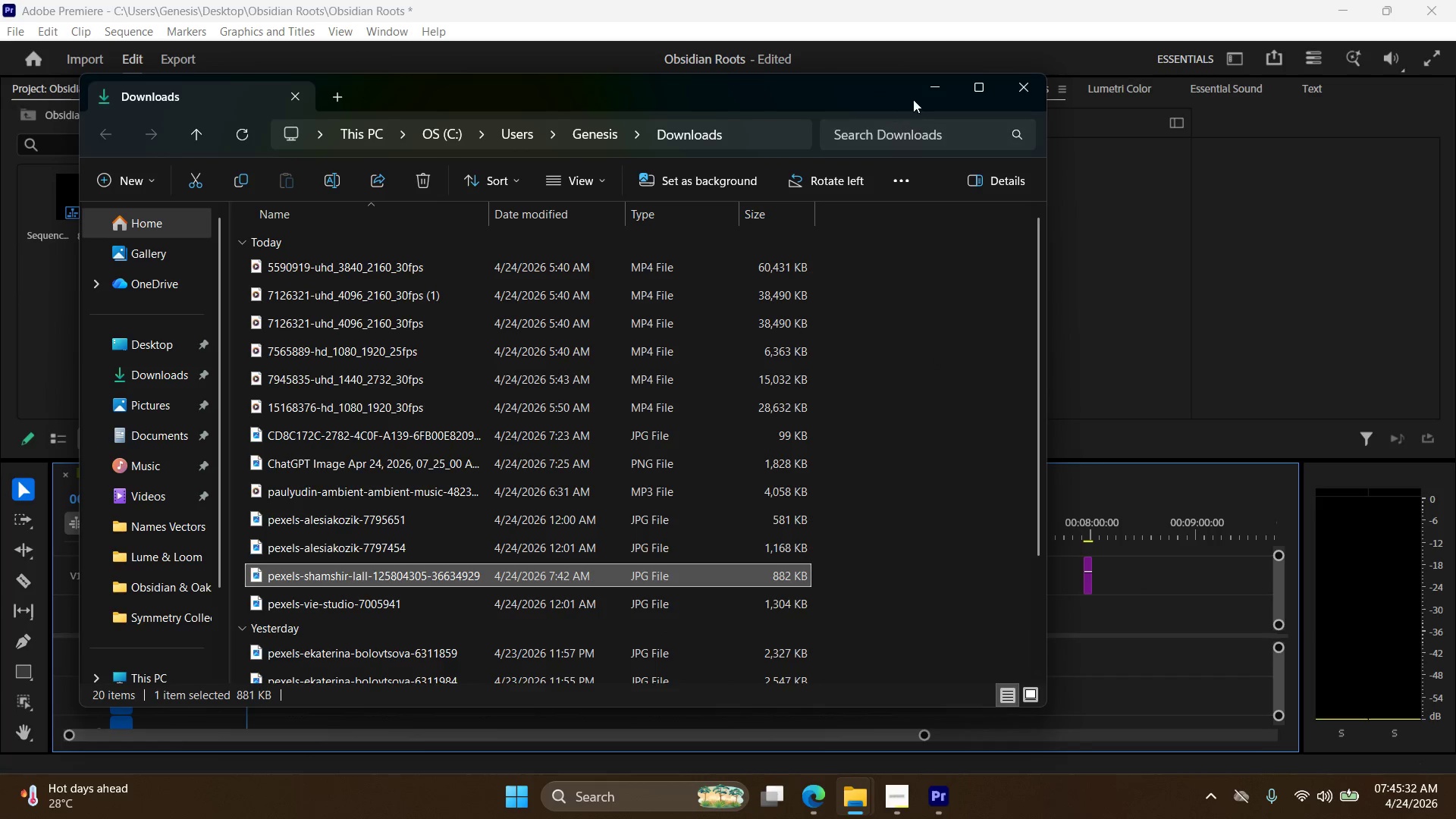 
left_click([935, 88])
 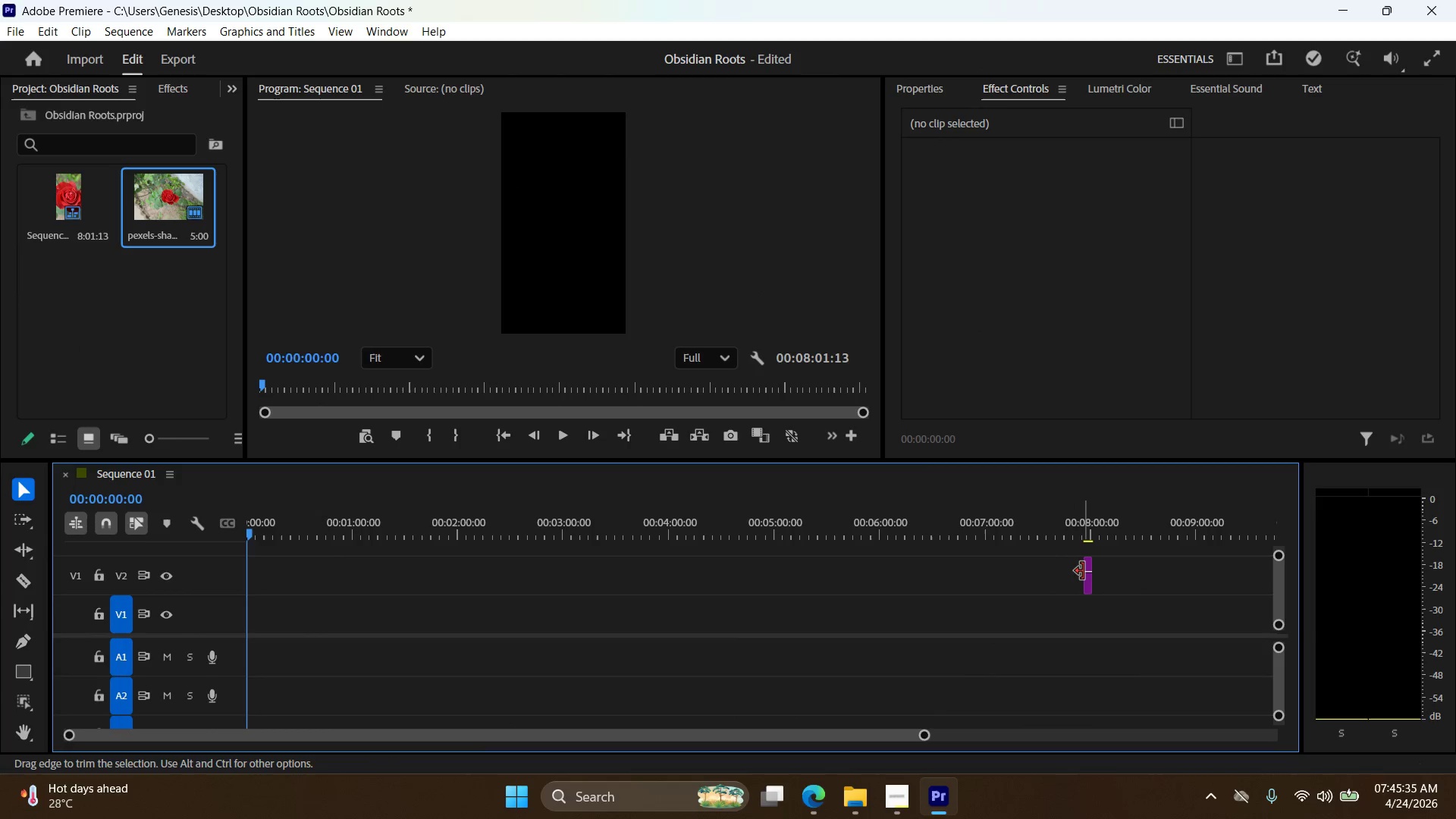 
left_click_drag(start_coordinate=[1083, 571], to_coordinate=[634, 610])
 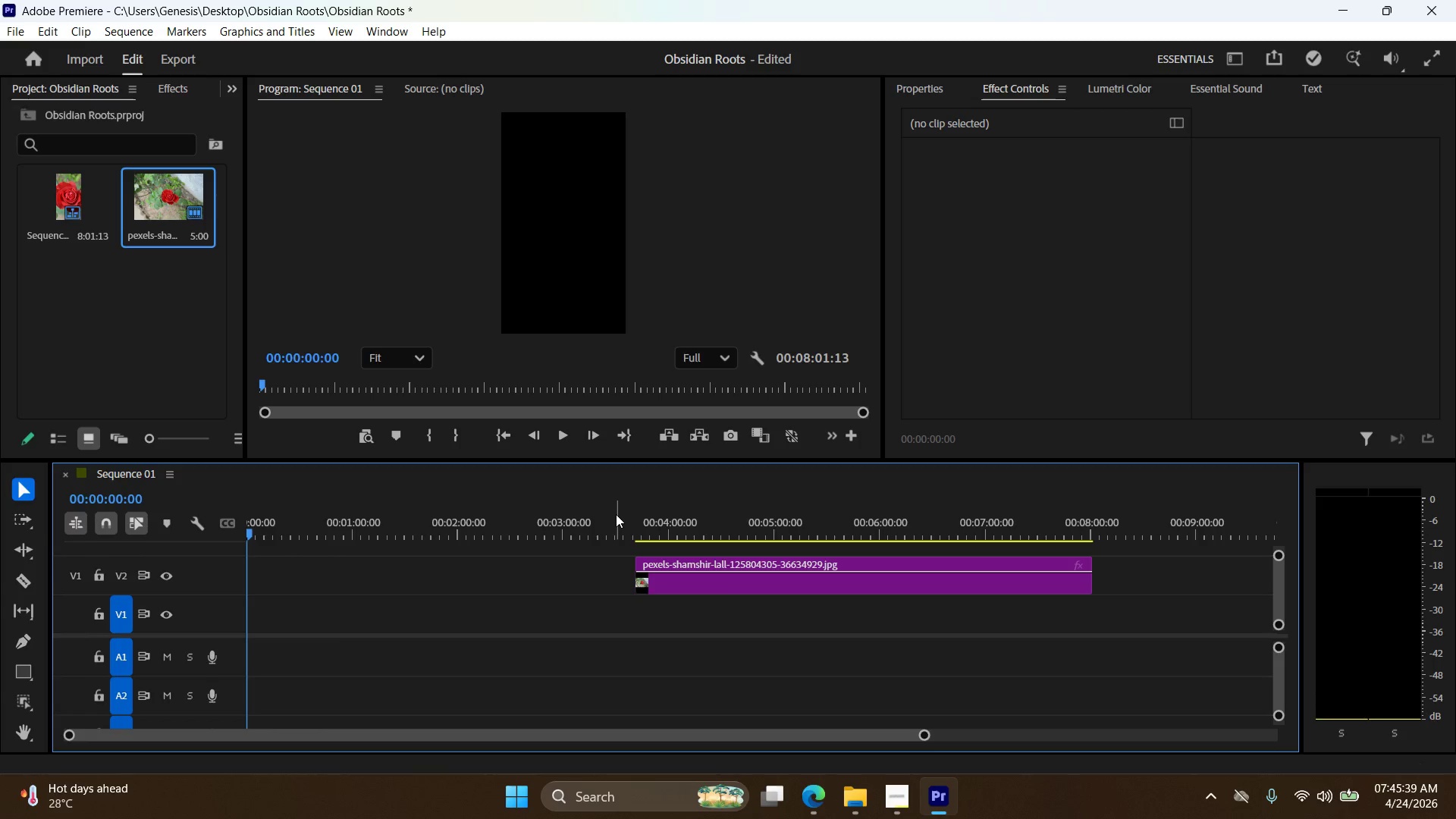 
left_click([903, 803])
 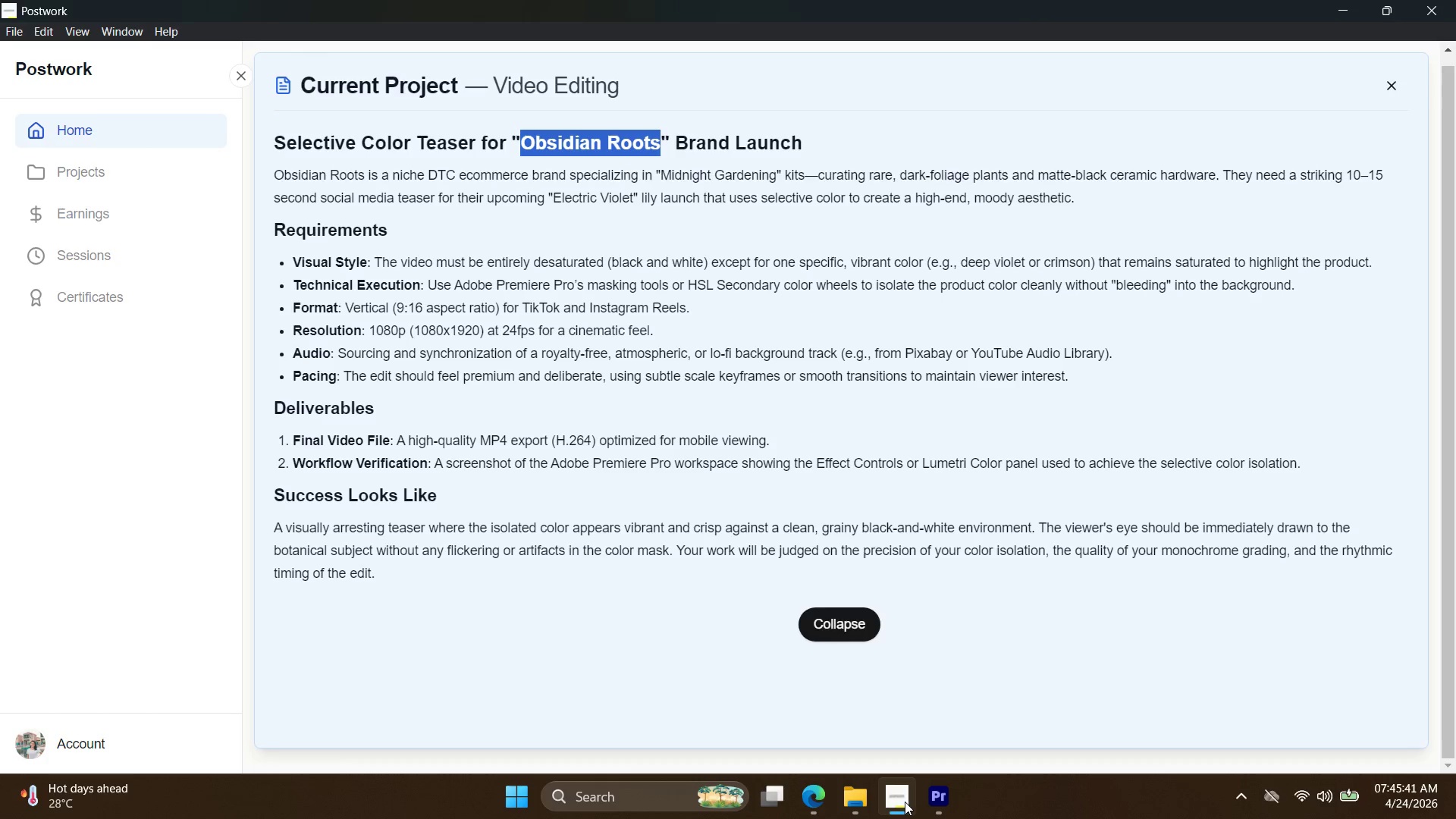 
double_click([905, 802])